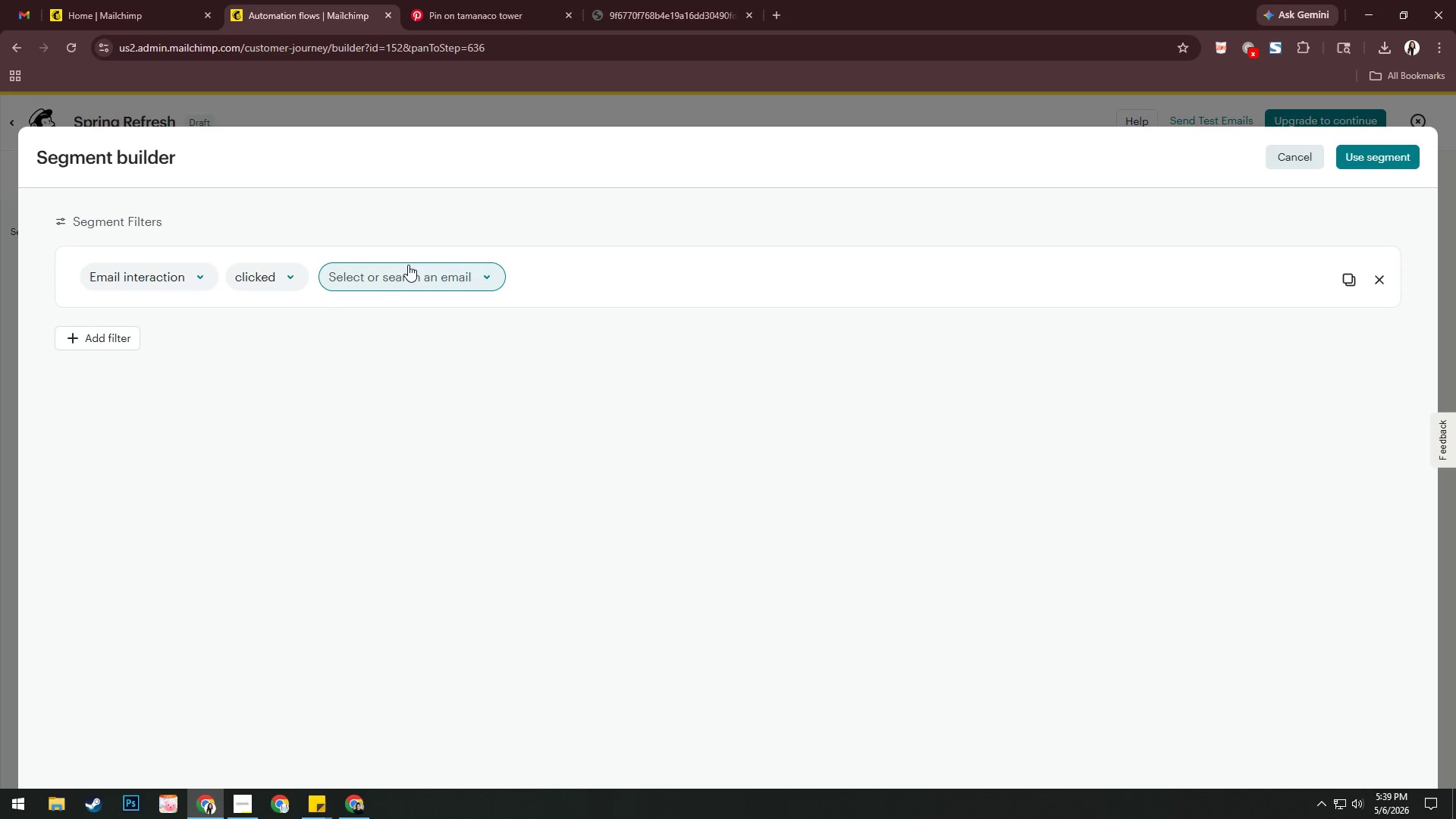 
left_click_drag(start_coordinate=[407, 278], to_coordinate=[413, 278])
 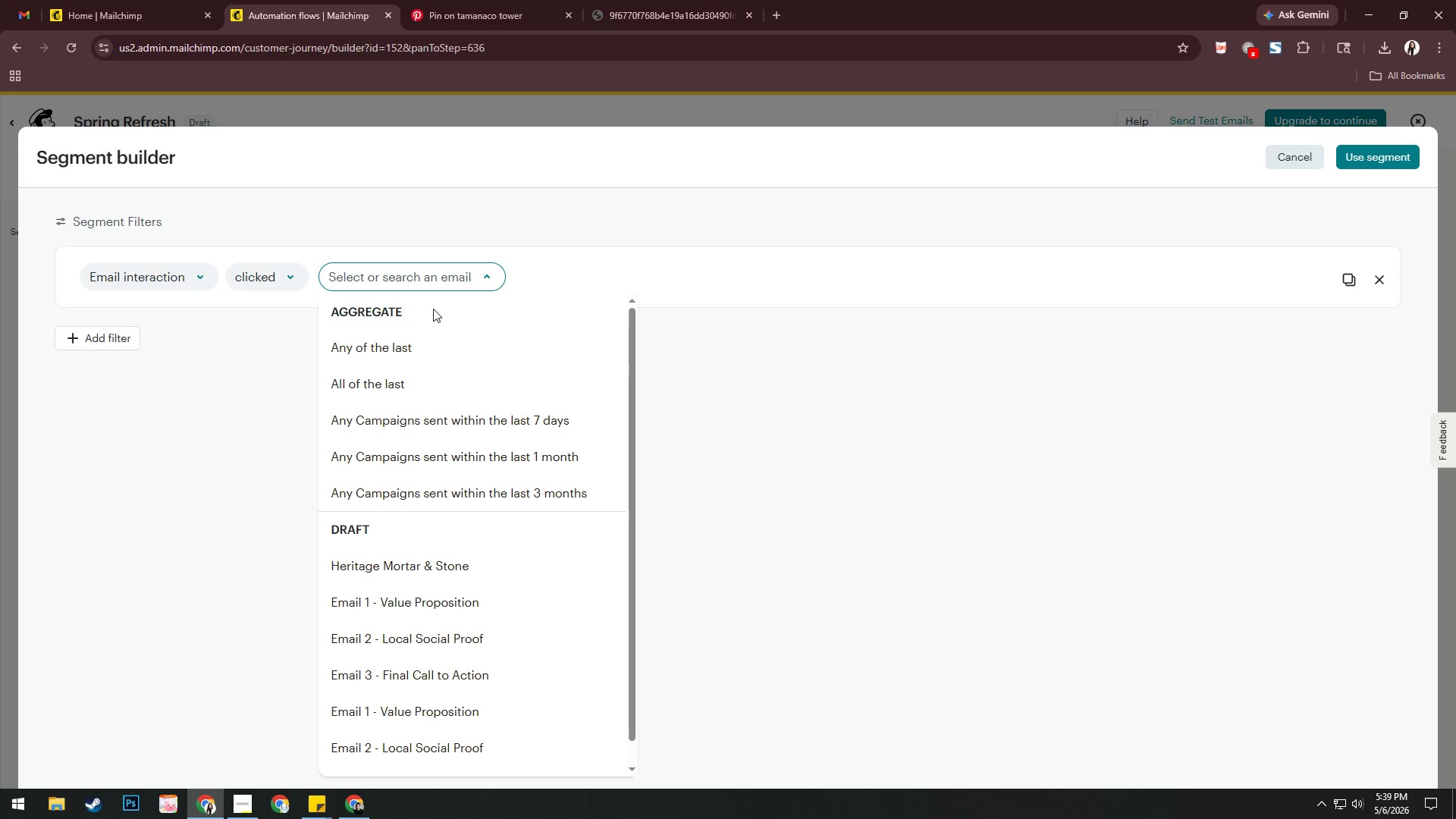 
scroll: coordinate [541, 488], scroll_direction: down, amount: 5.0